 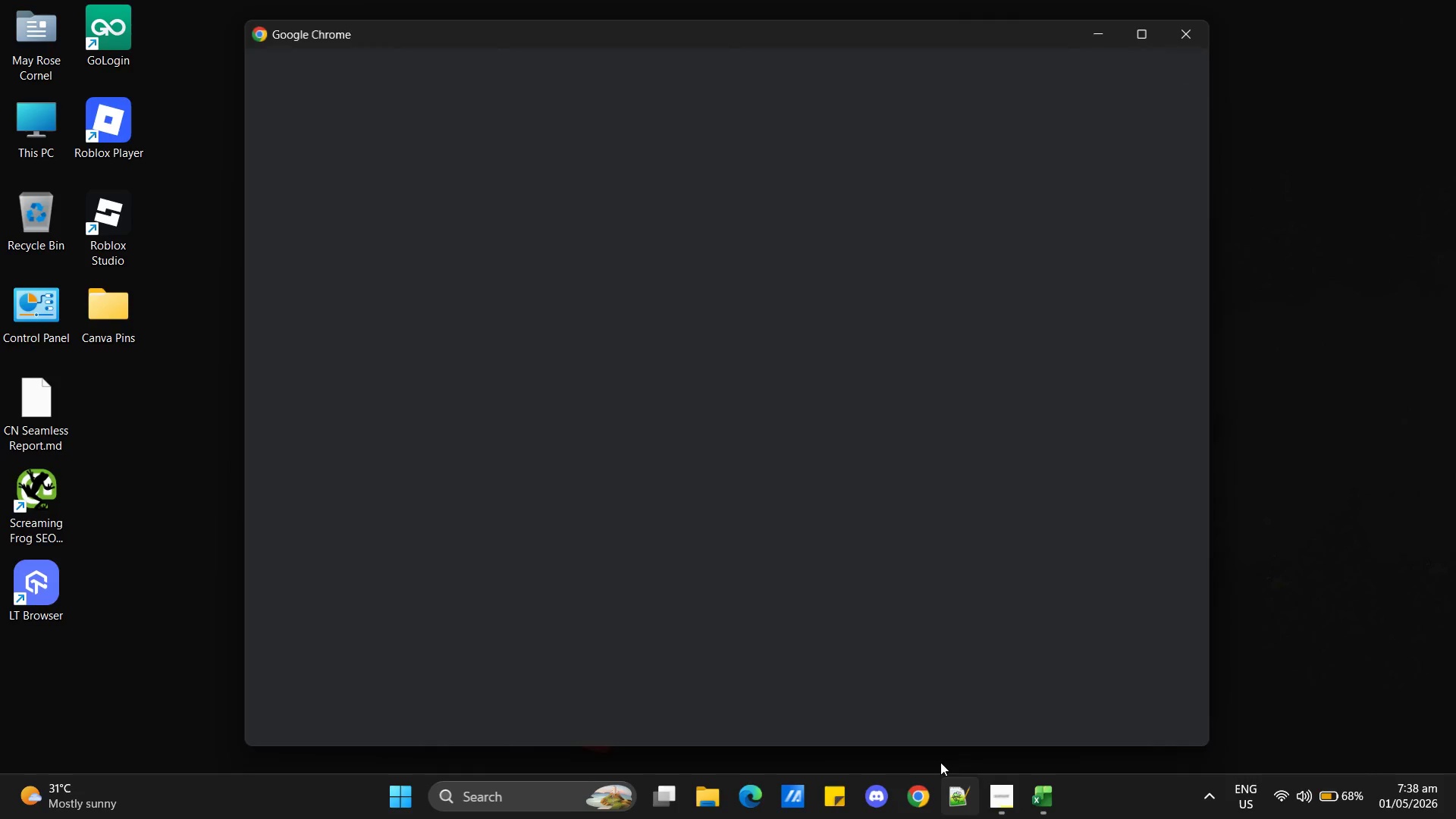 
scroll: coordinate [830, 504], scroll_direction: none, amount: 0.0
 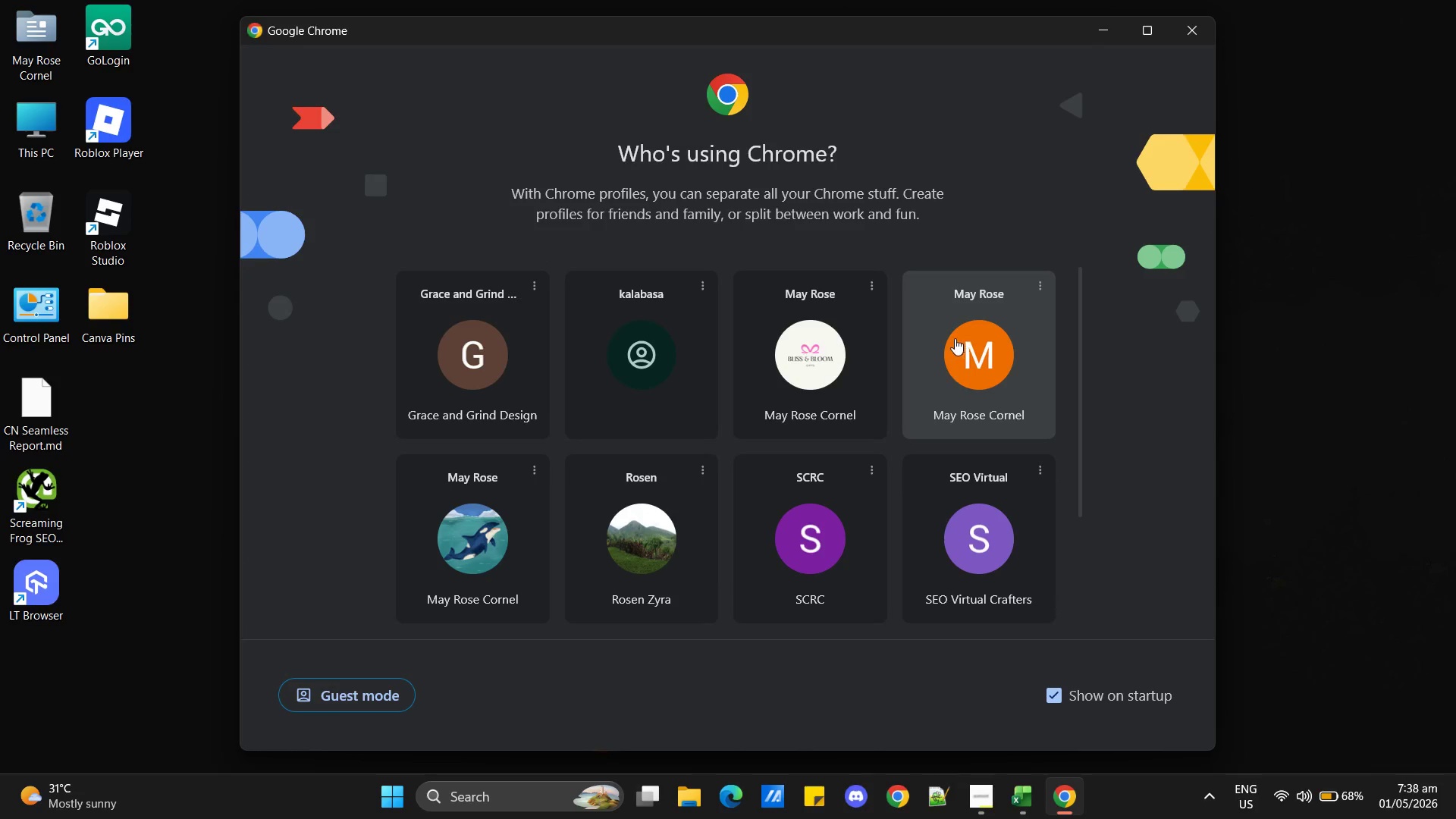 
left_click([952, 349])
 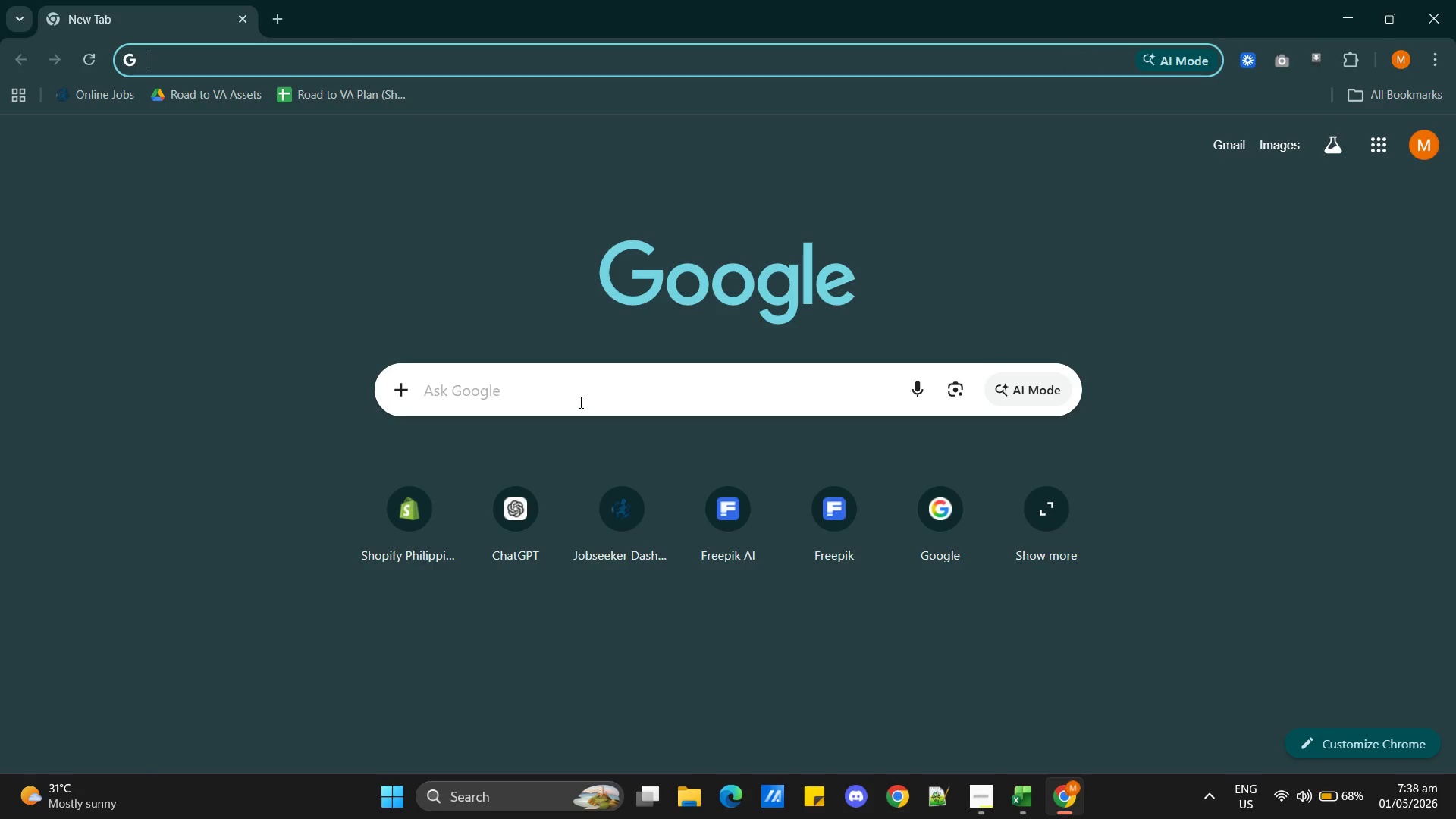 
wait(5.22)
 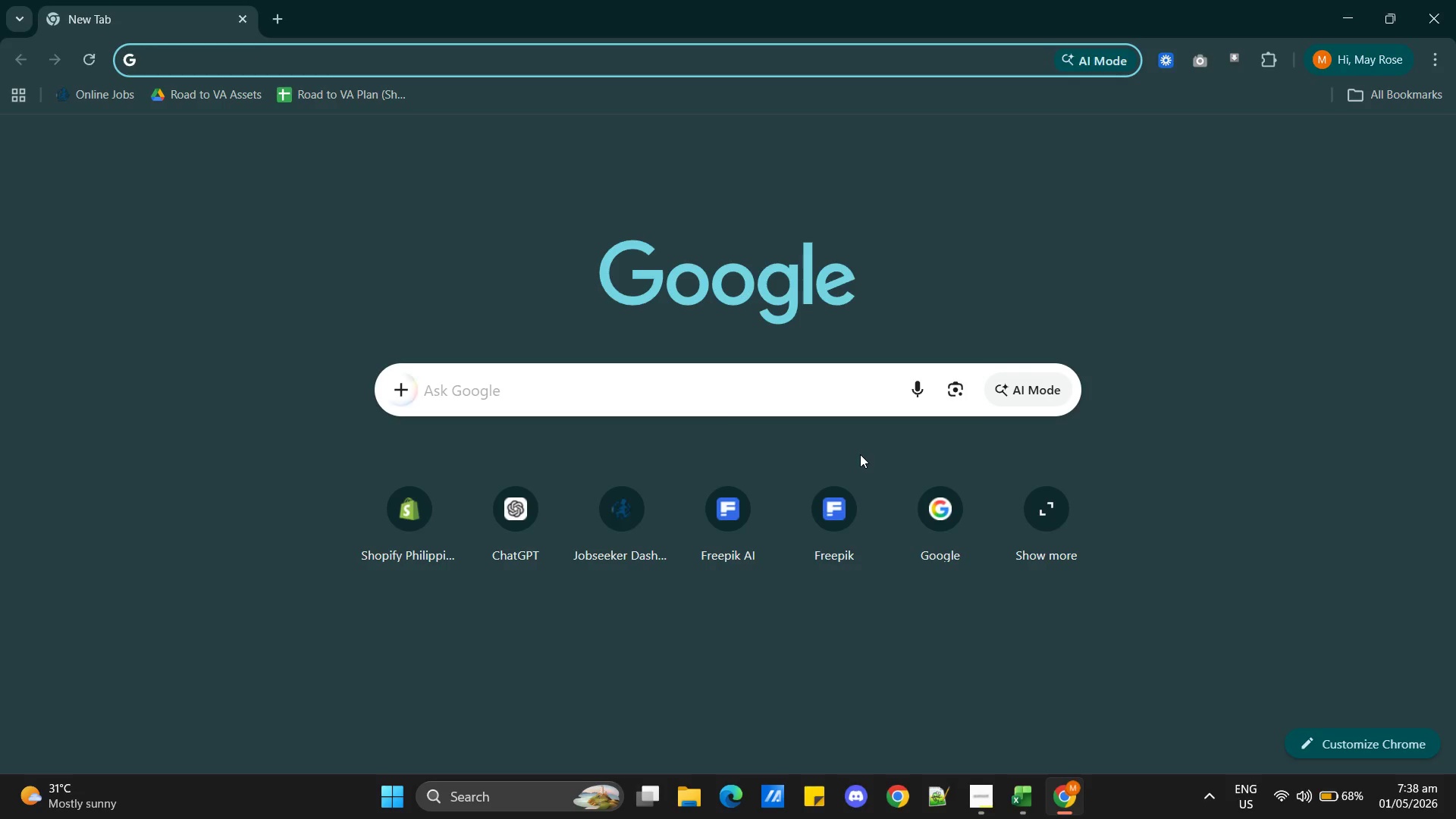 
left_click([413, 518])
 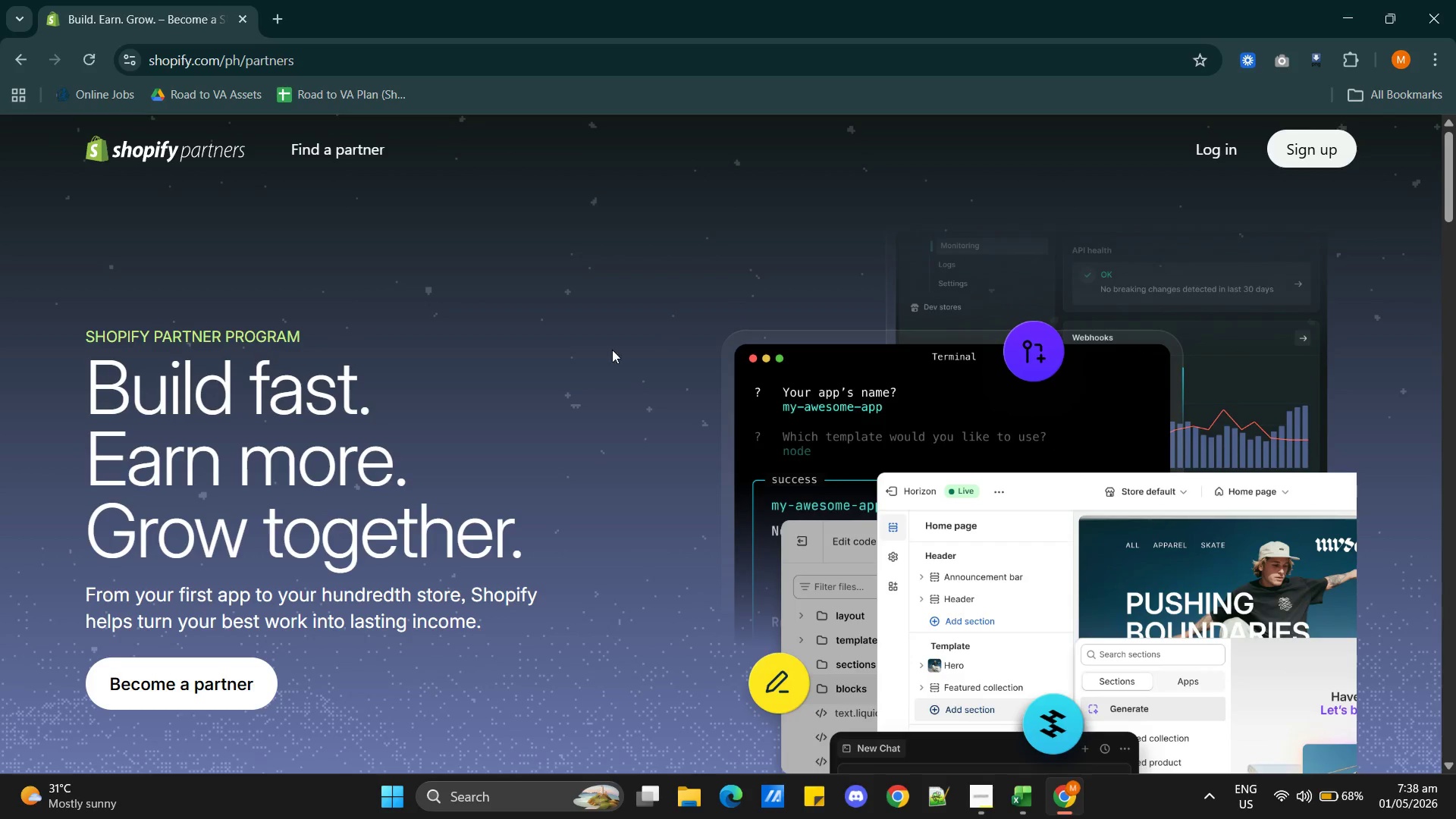 
wait(5.52)
 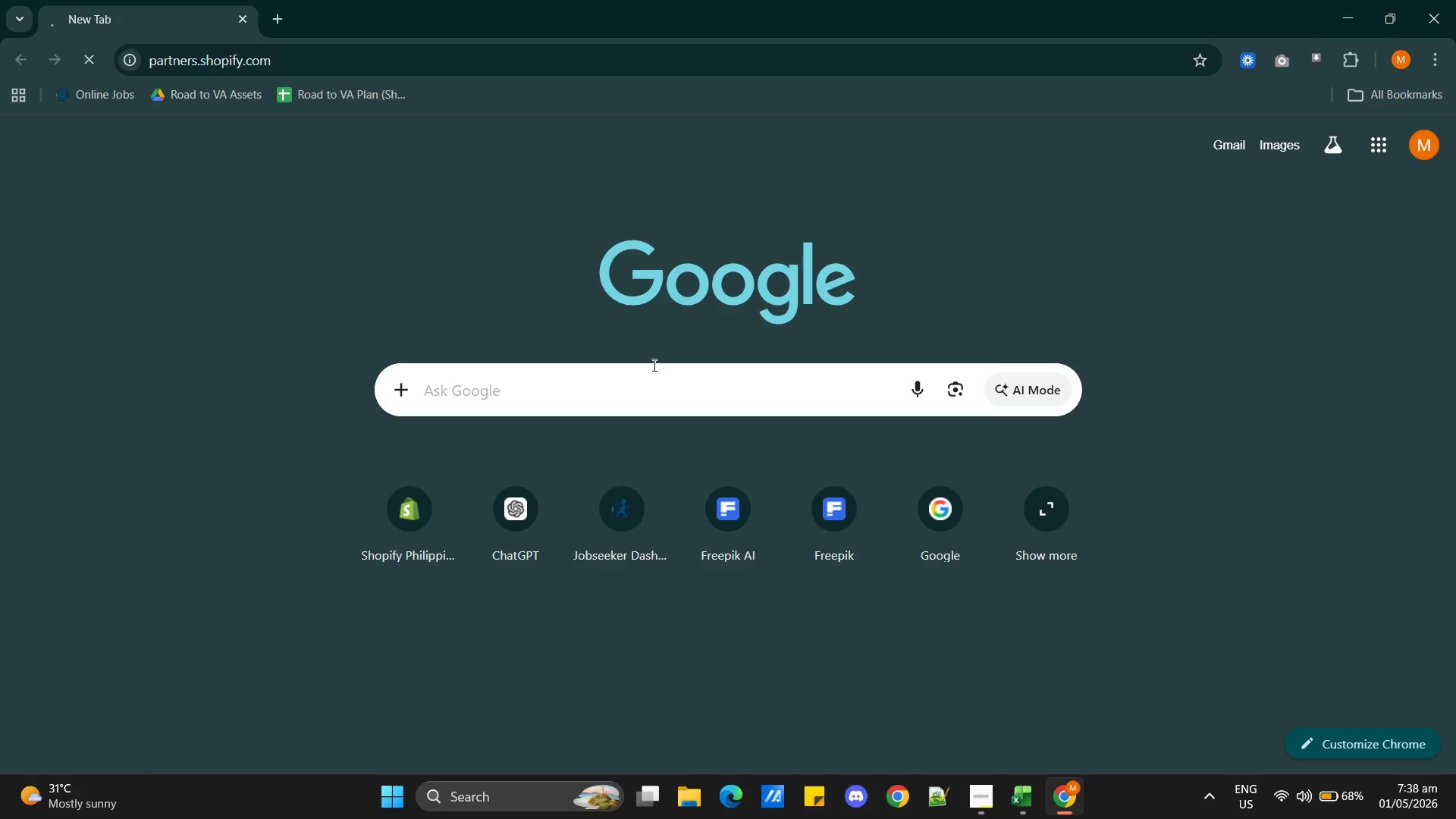 
left_click([1205, 153])
 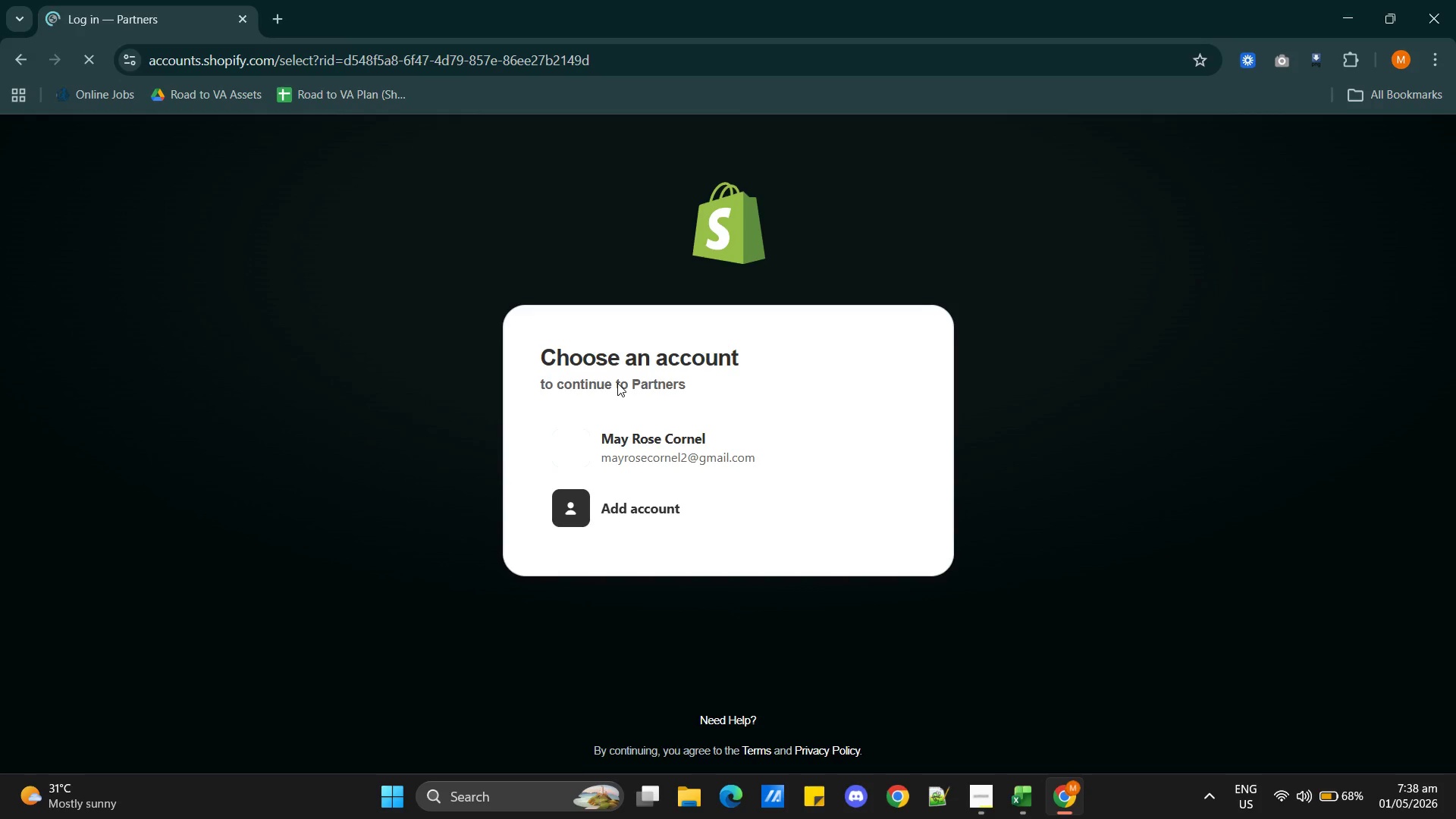 
left_click([648, 437])
 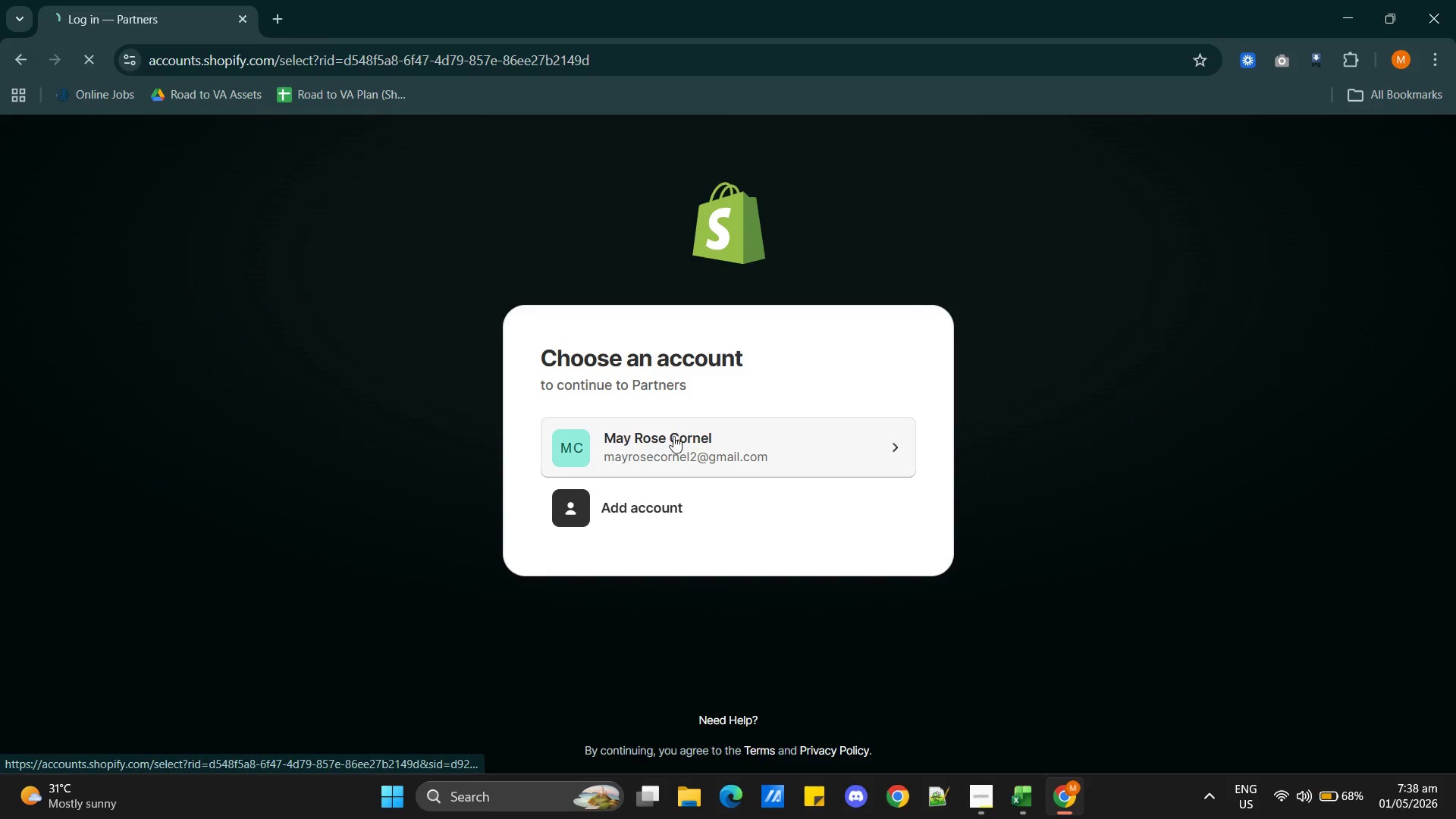 
mouse_move([841, 435])
 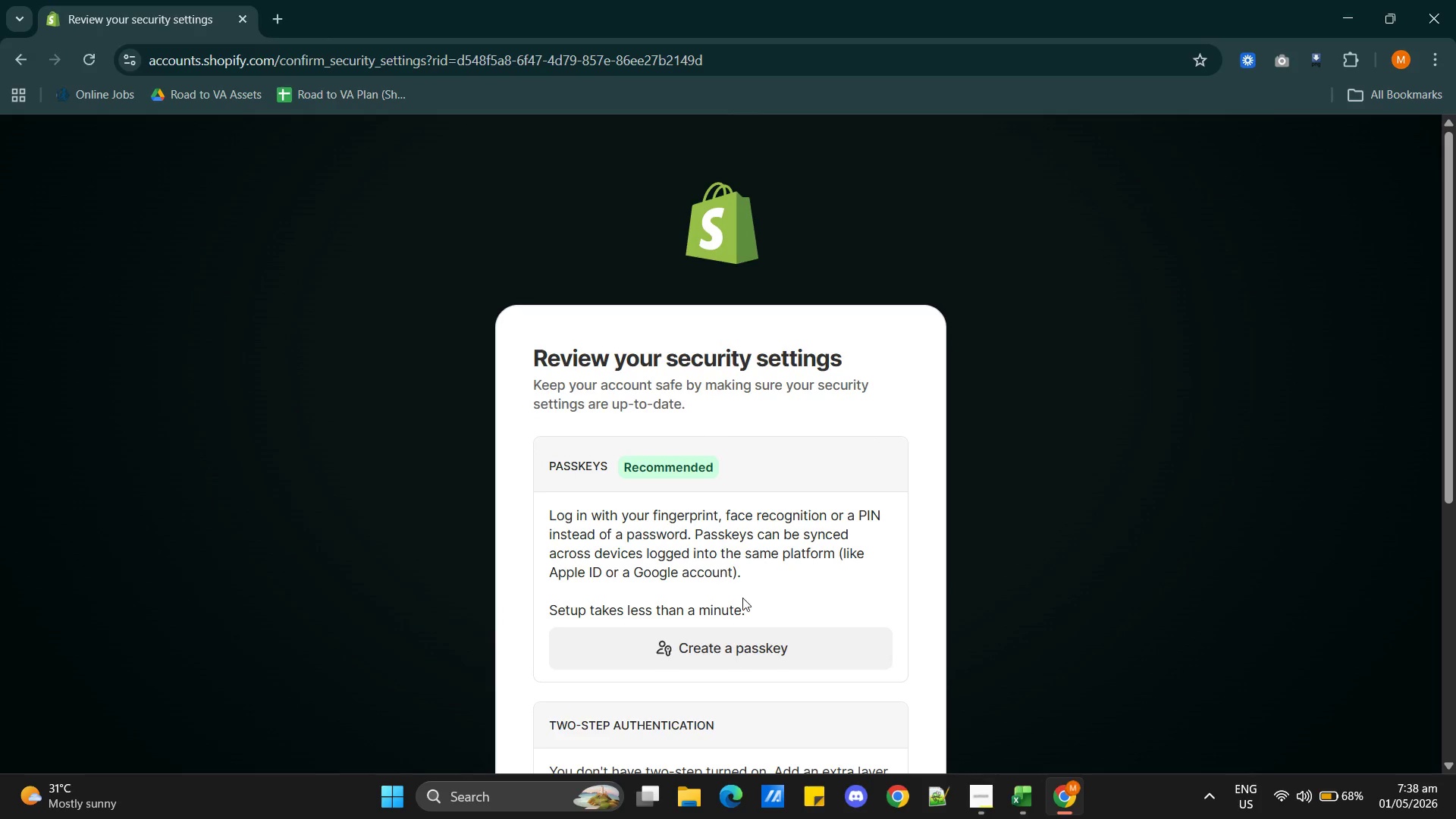 
scroll: coordinate [762, 609], scroll_direction: down, amount: 5.0
 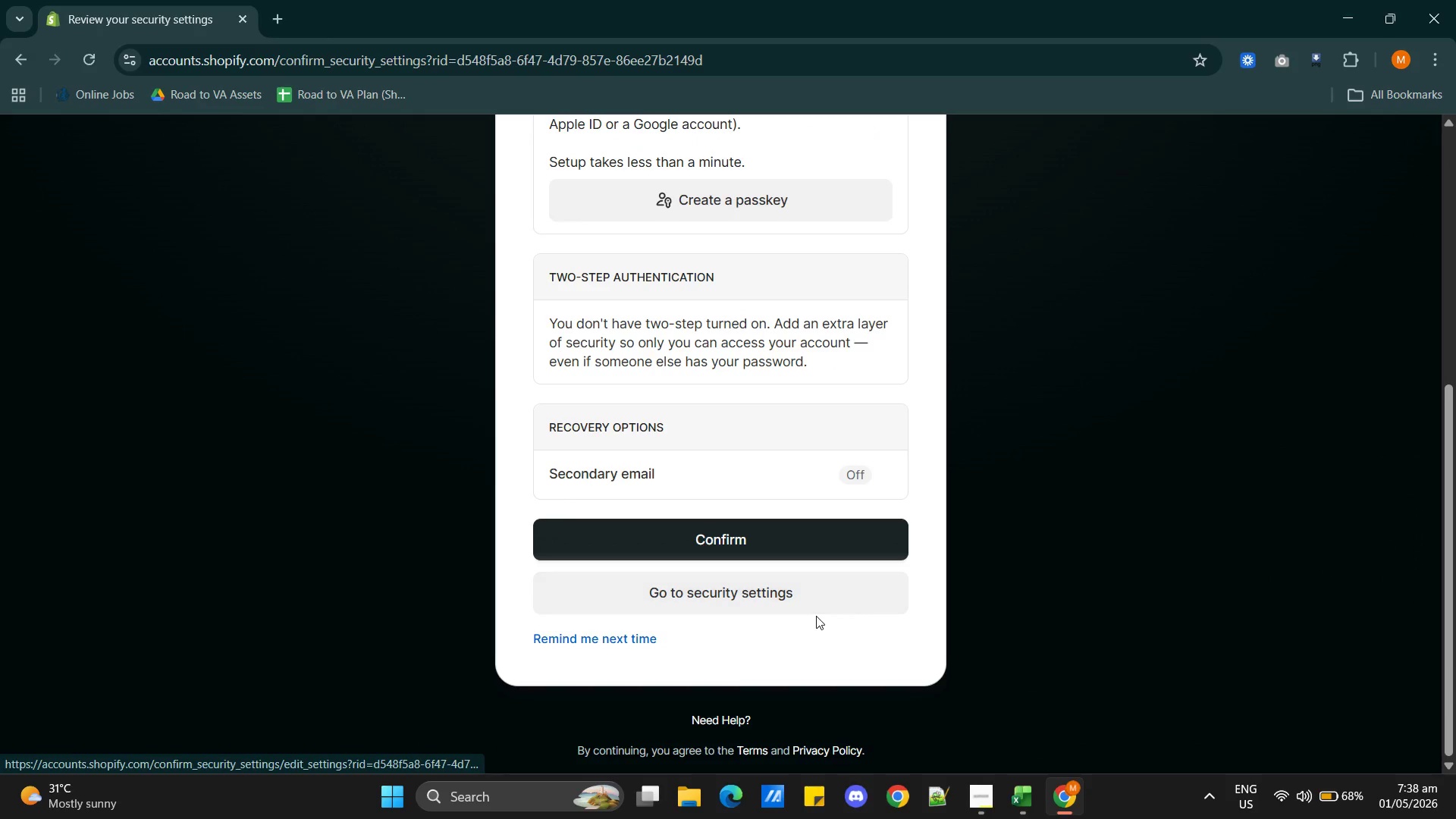 
scroll: coordinate [817, 616], scroll_direction: up, amount: 5.0
 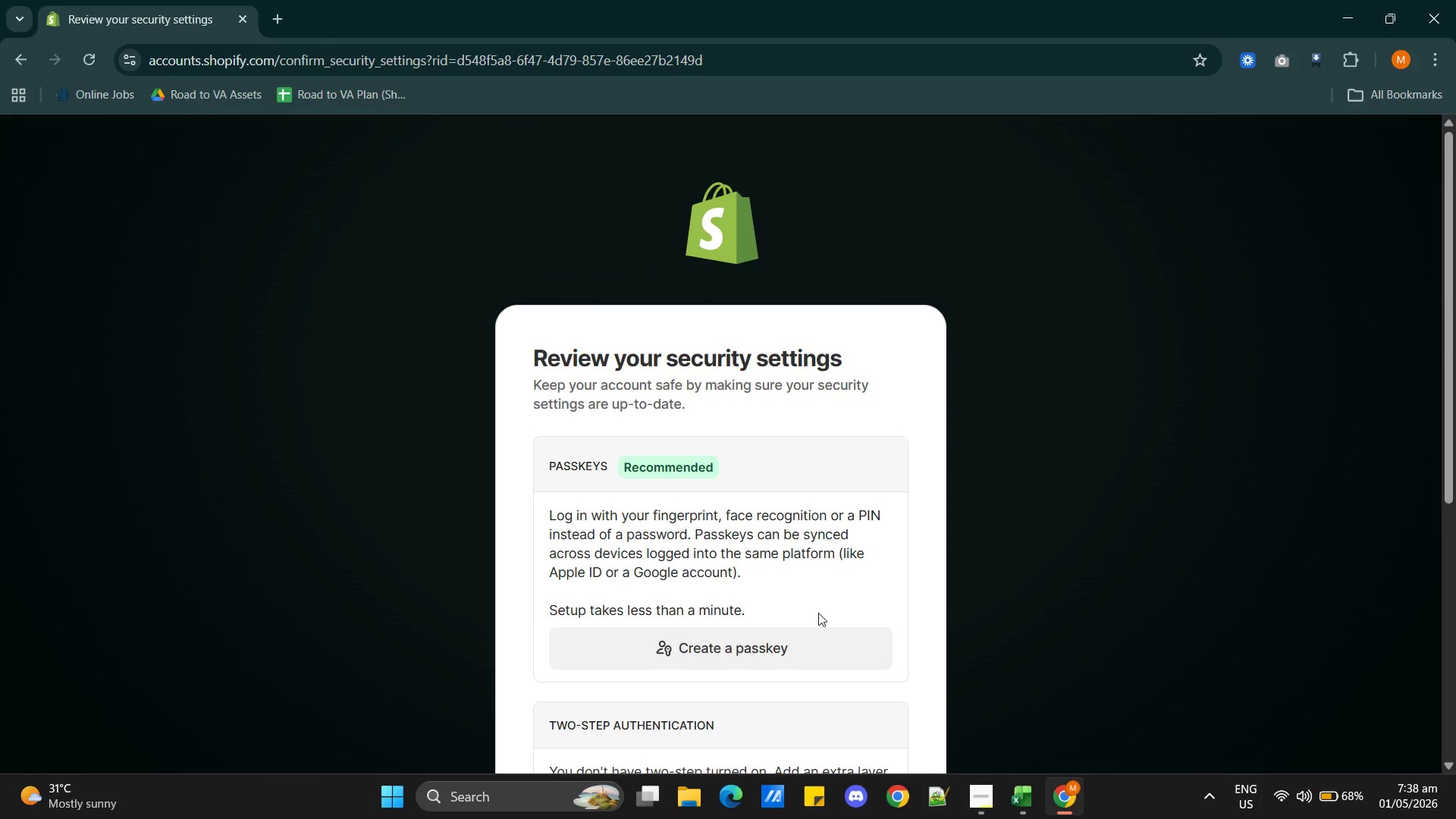 
scroll: coordinate [818, 613], scroll_direction: down, amount: 4.0
 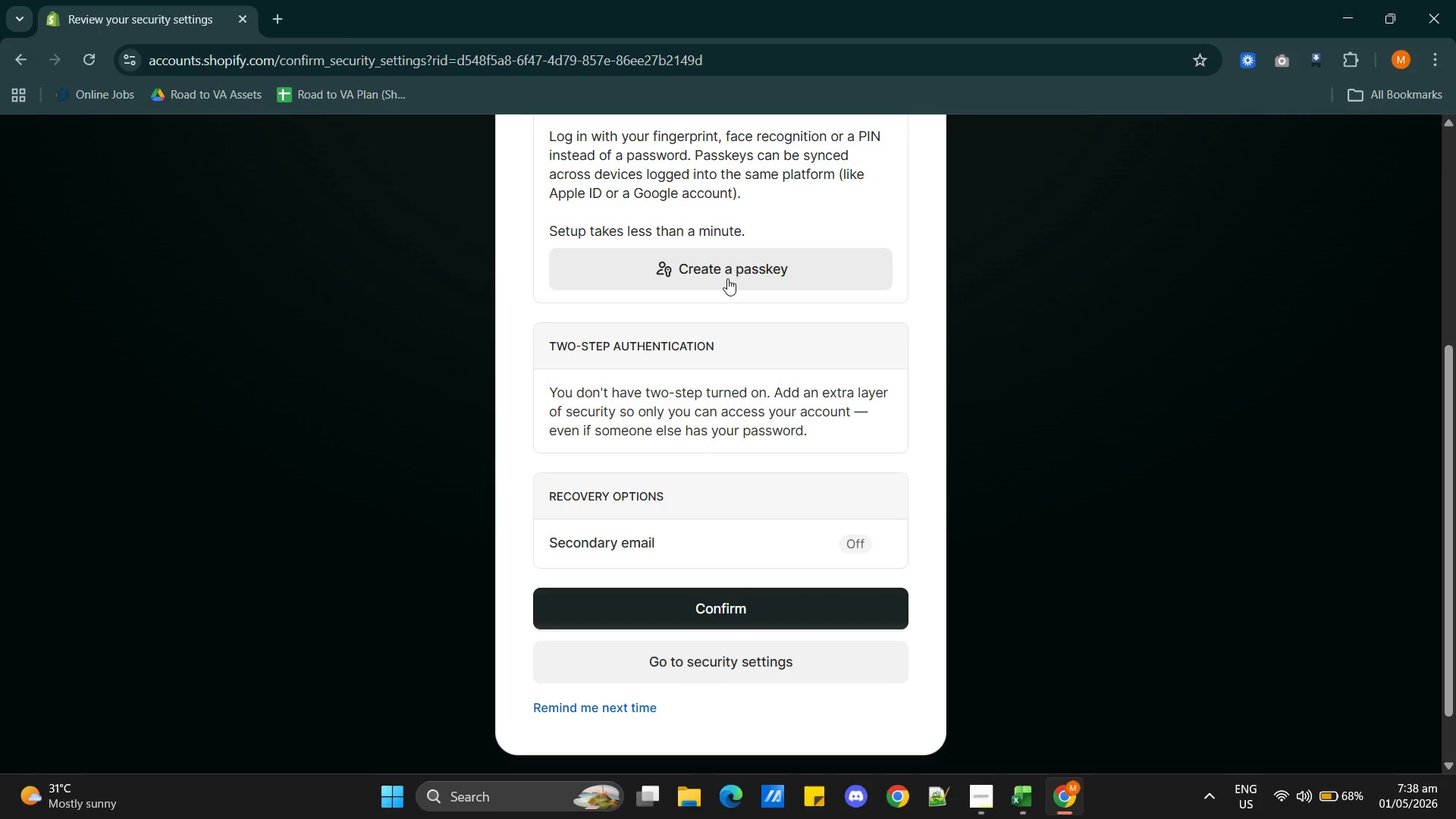 
left_click([727, 278])
 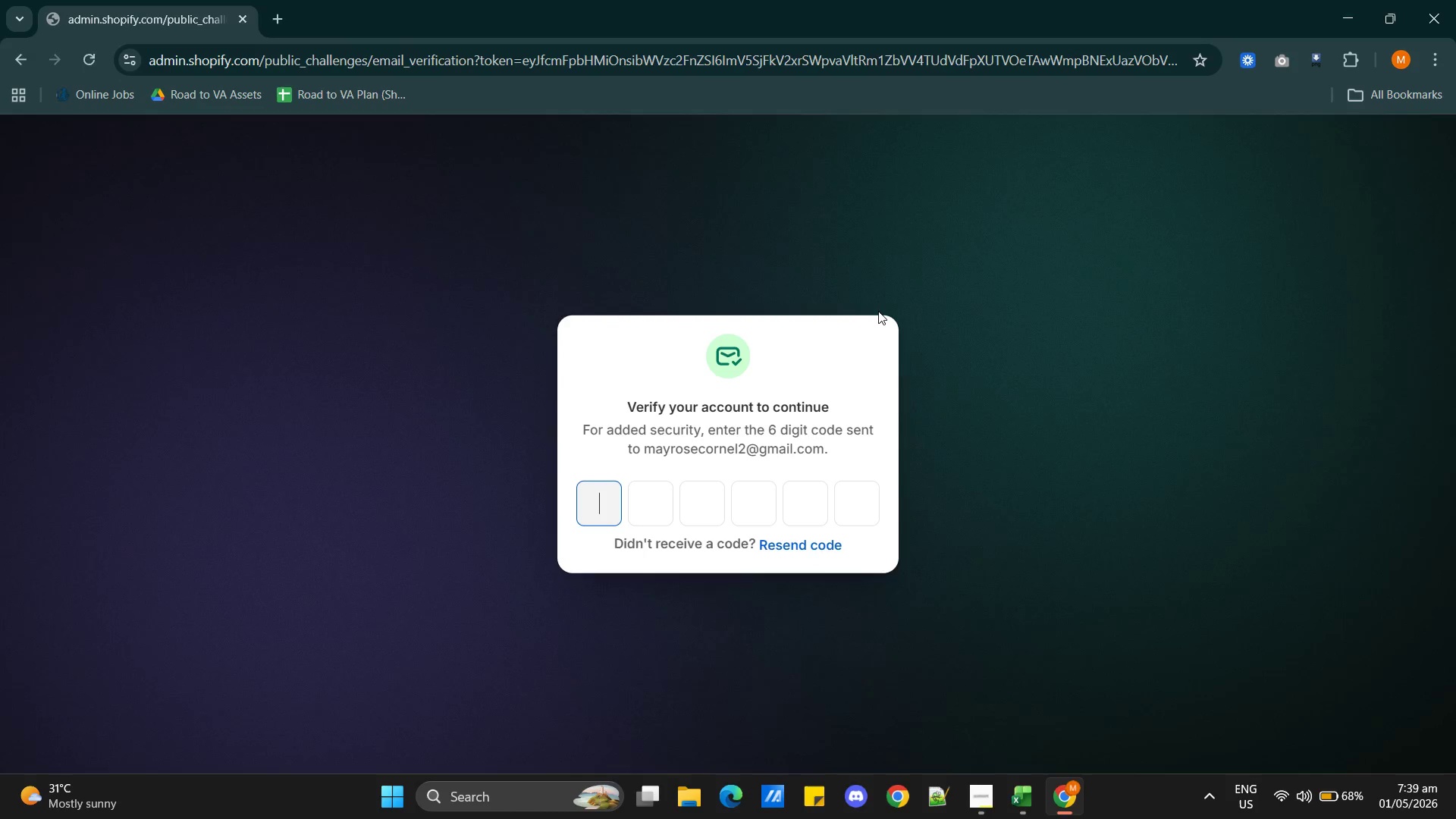 
wait(41.34)
 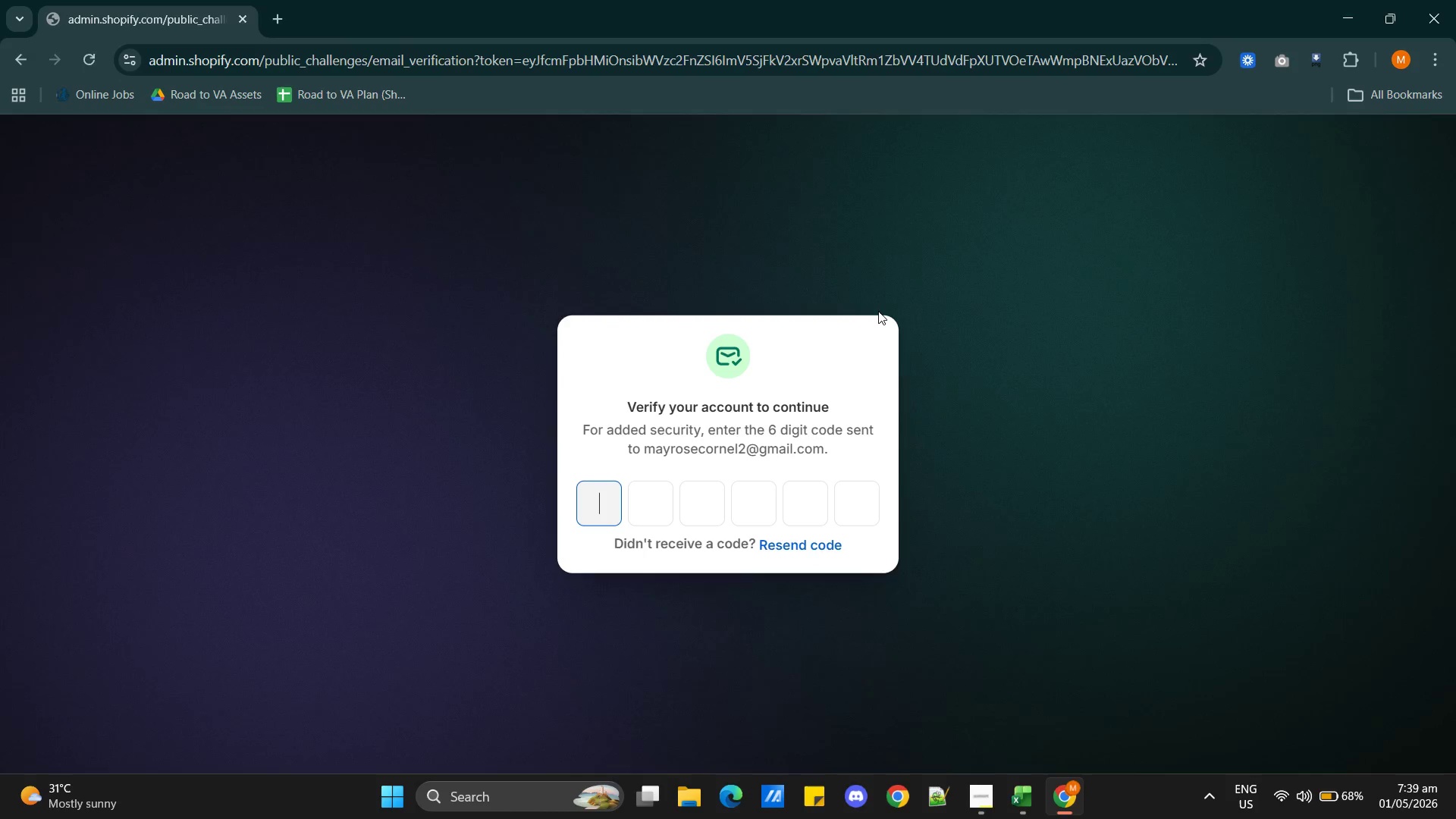 
type(247953)
 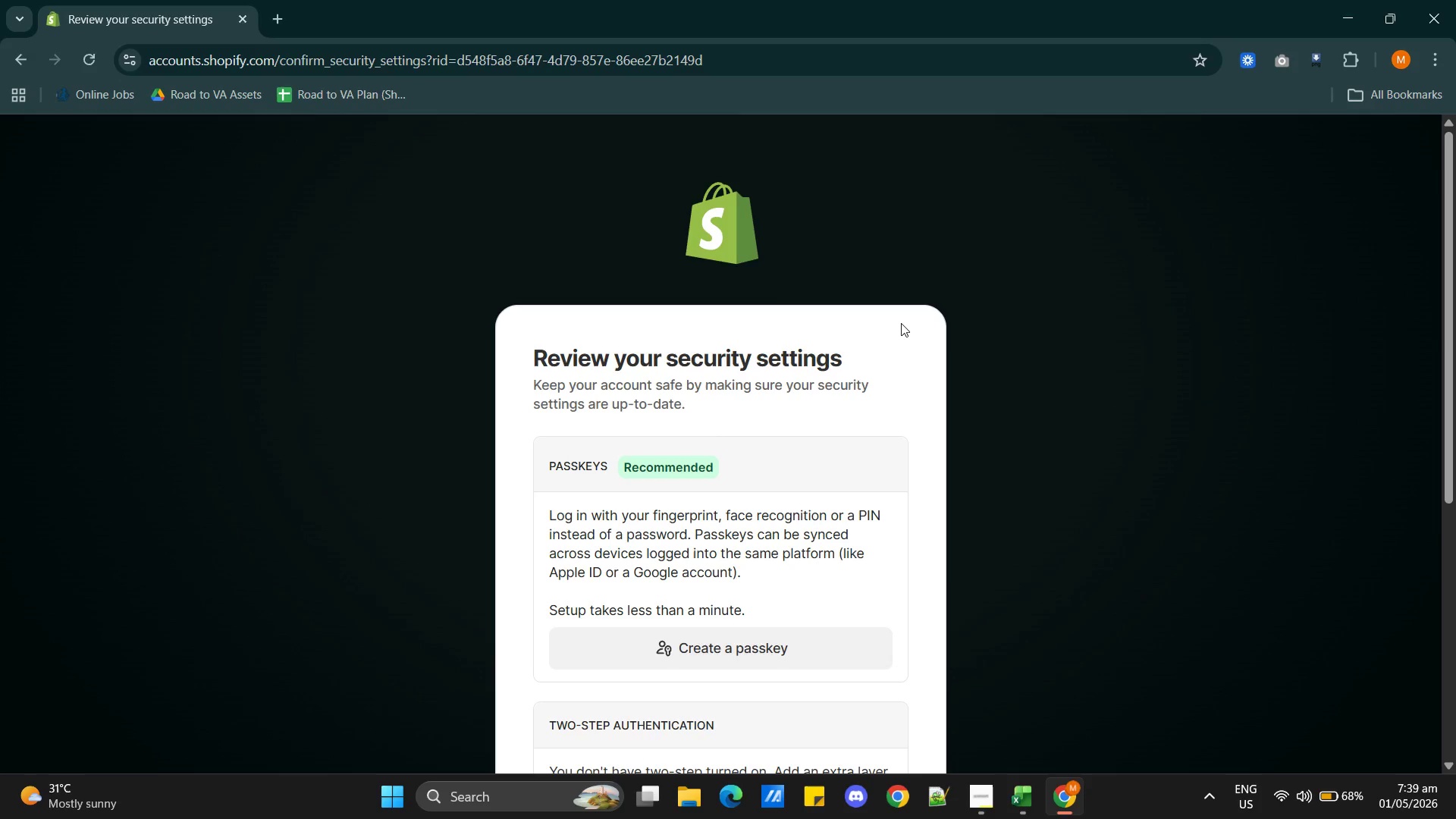 
wait(5.39)
 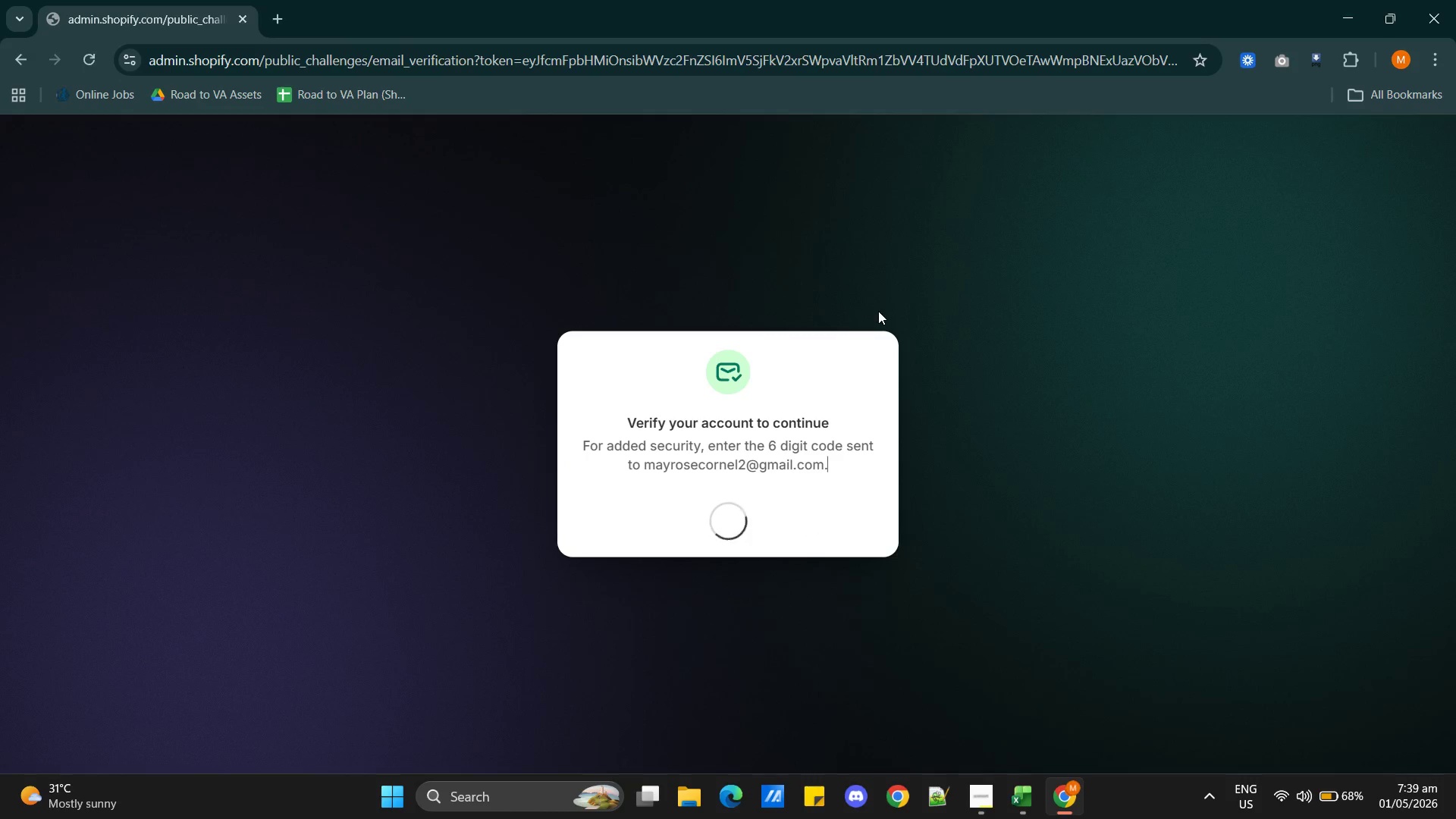 
scroll: coordinate [767, 451], scroll_direction: down, amount: 5.0
 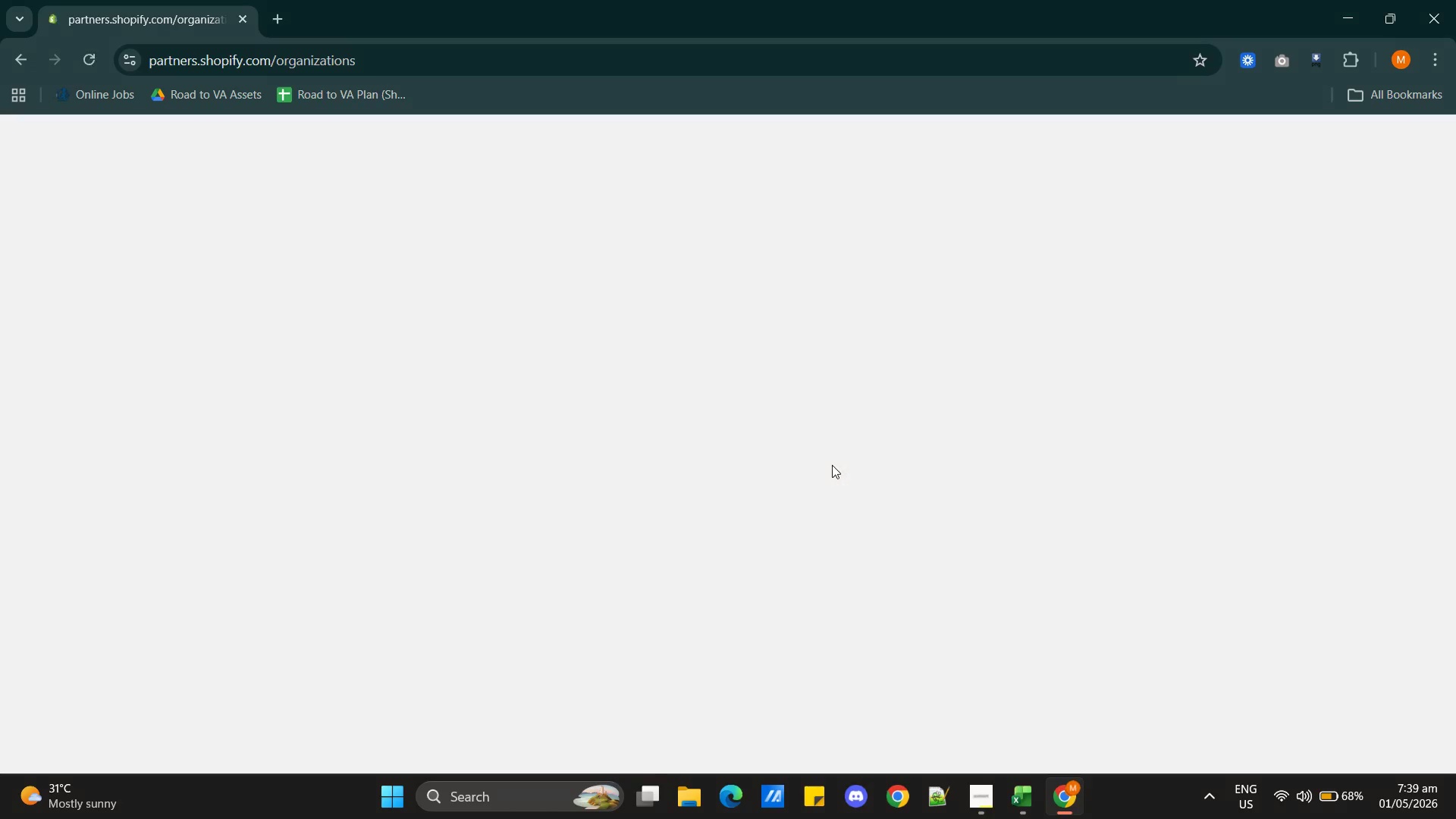 
left_click([695, 462])
 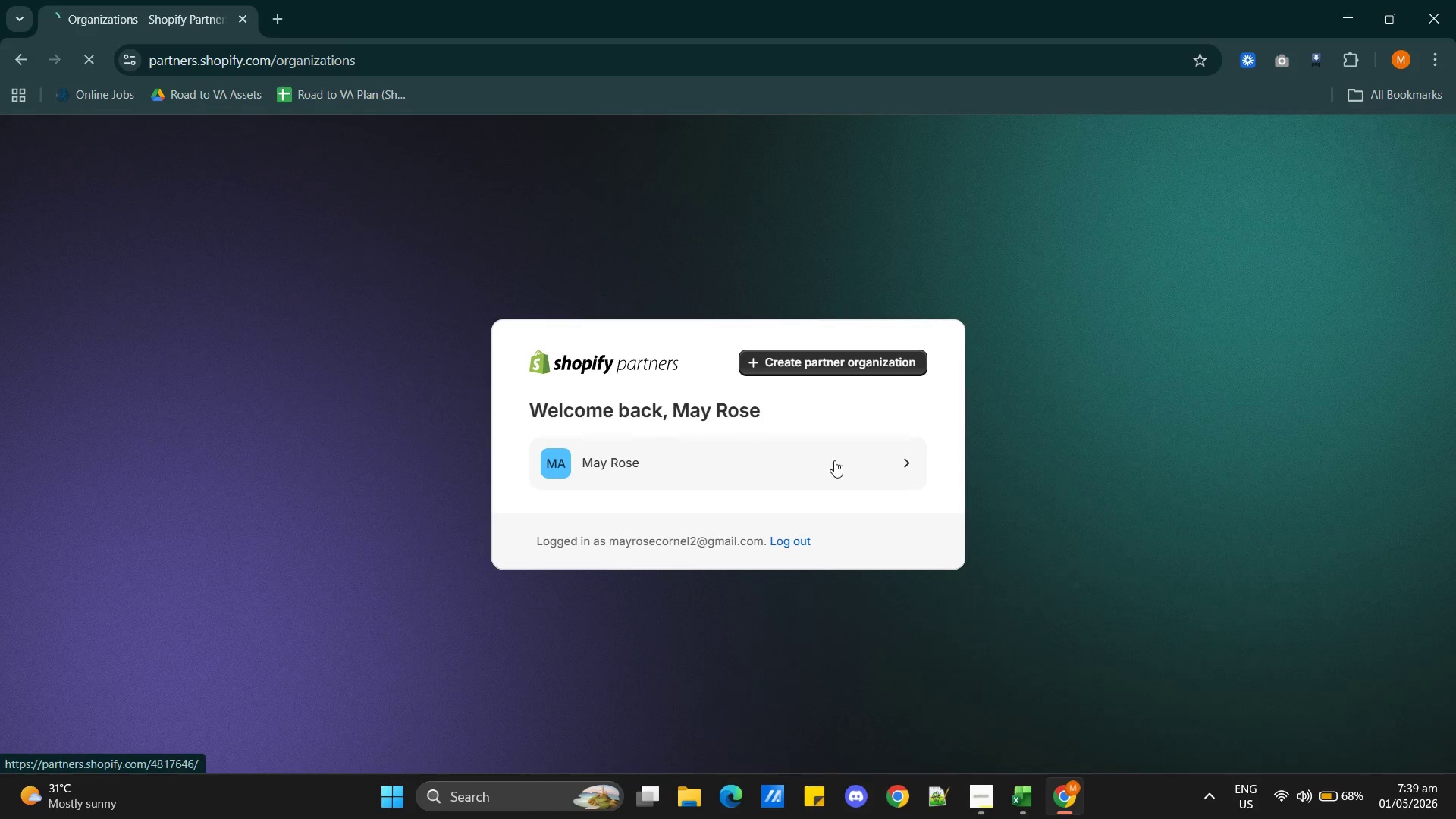 
mouse_move([921, 458])
 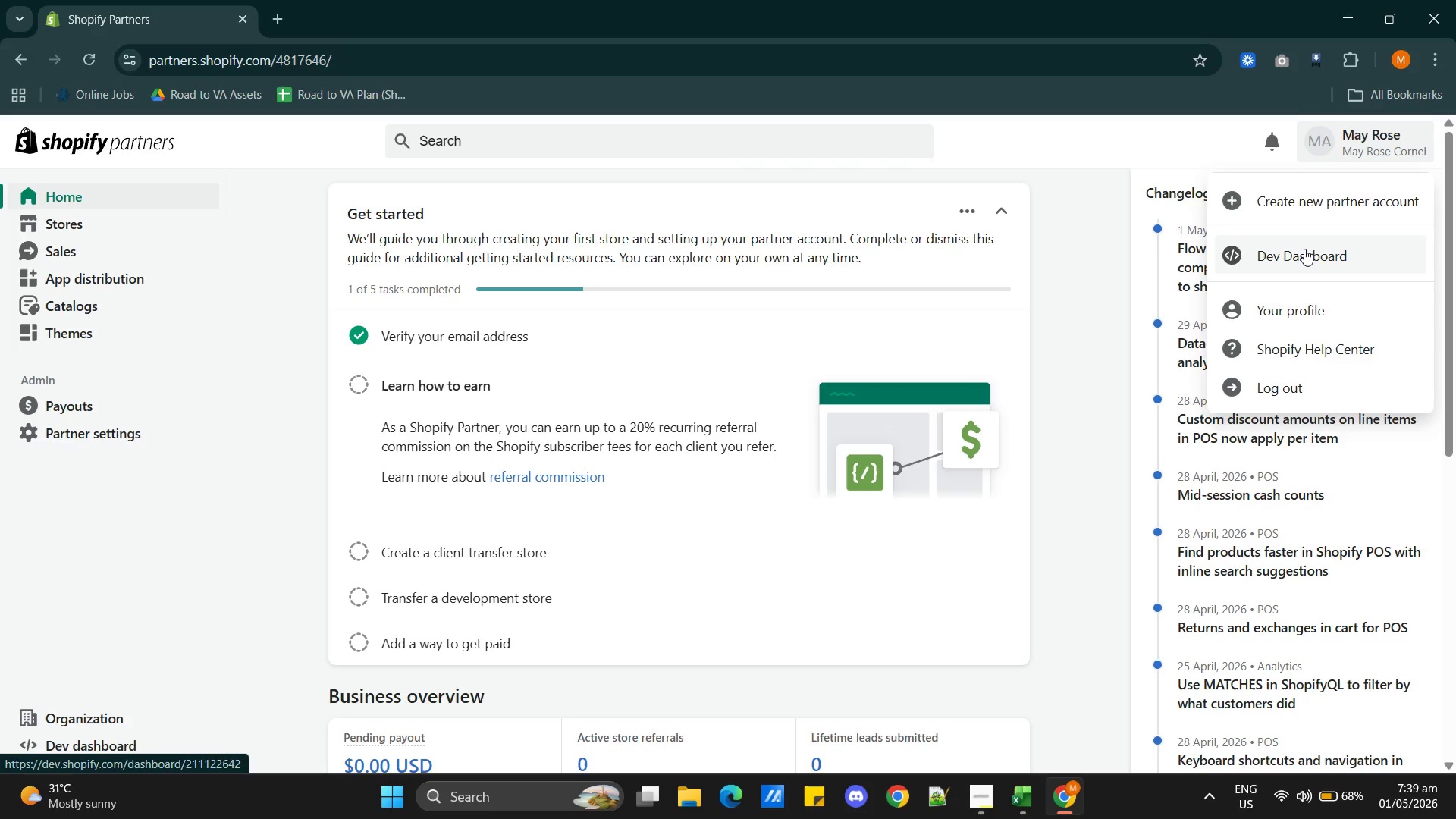 
left_click([1304, 249])
 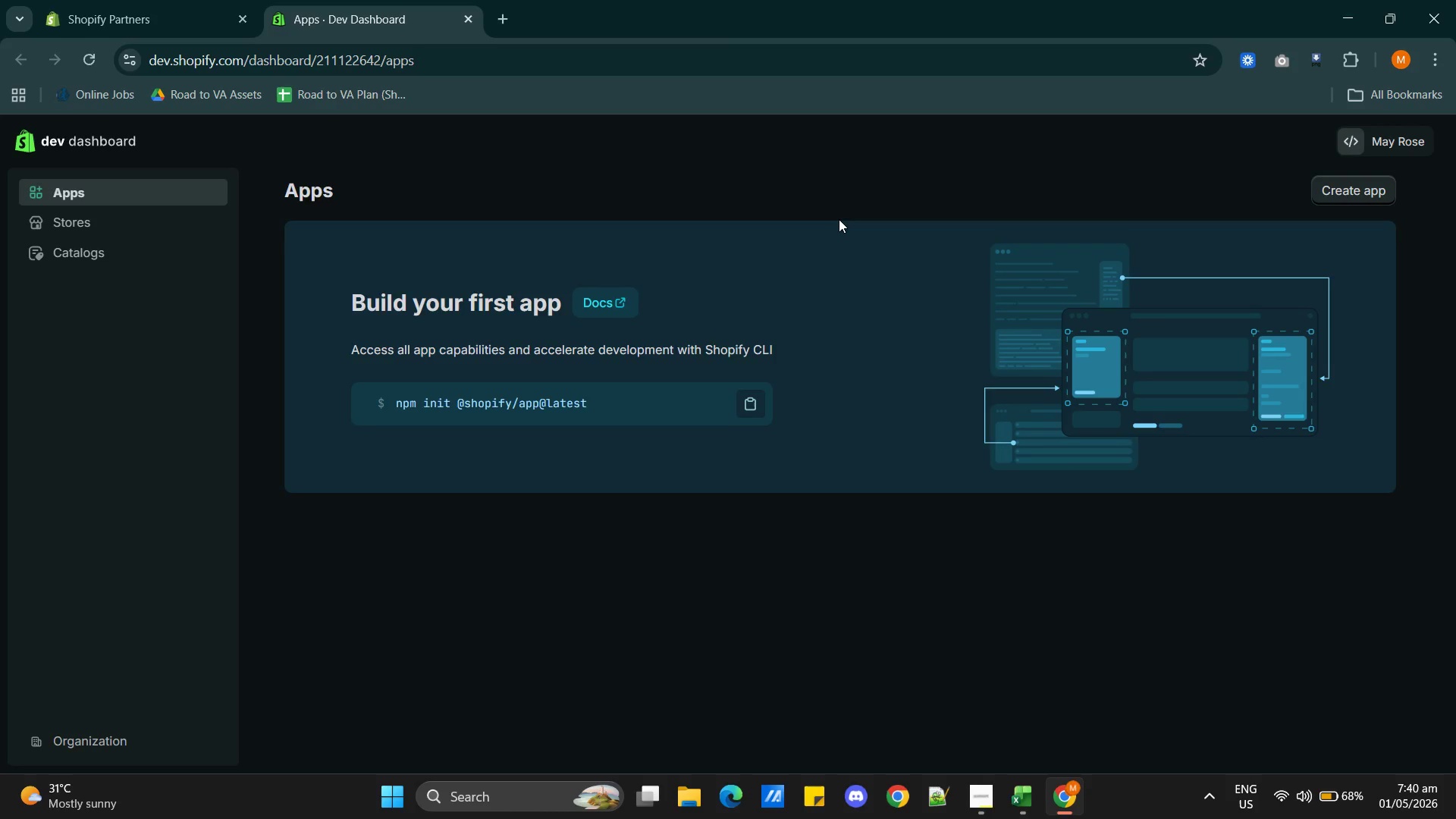 
wait(38.33)
 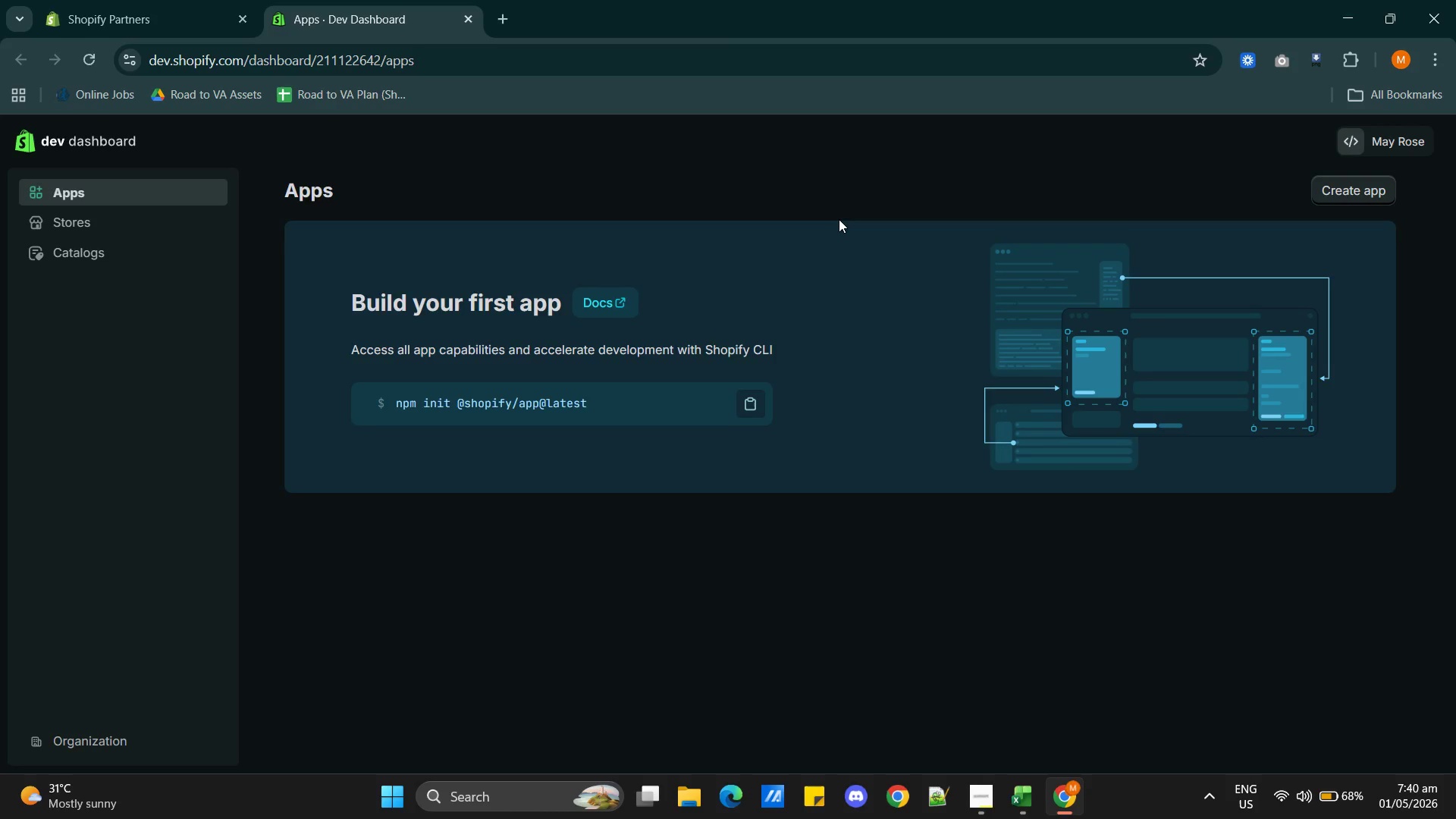 
left_click([102, 221])
 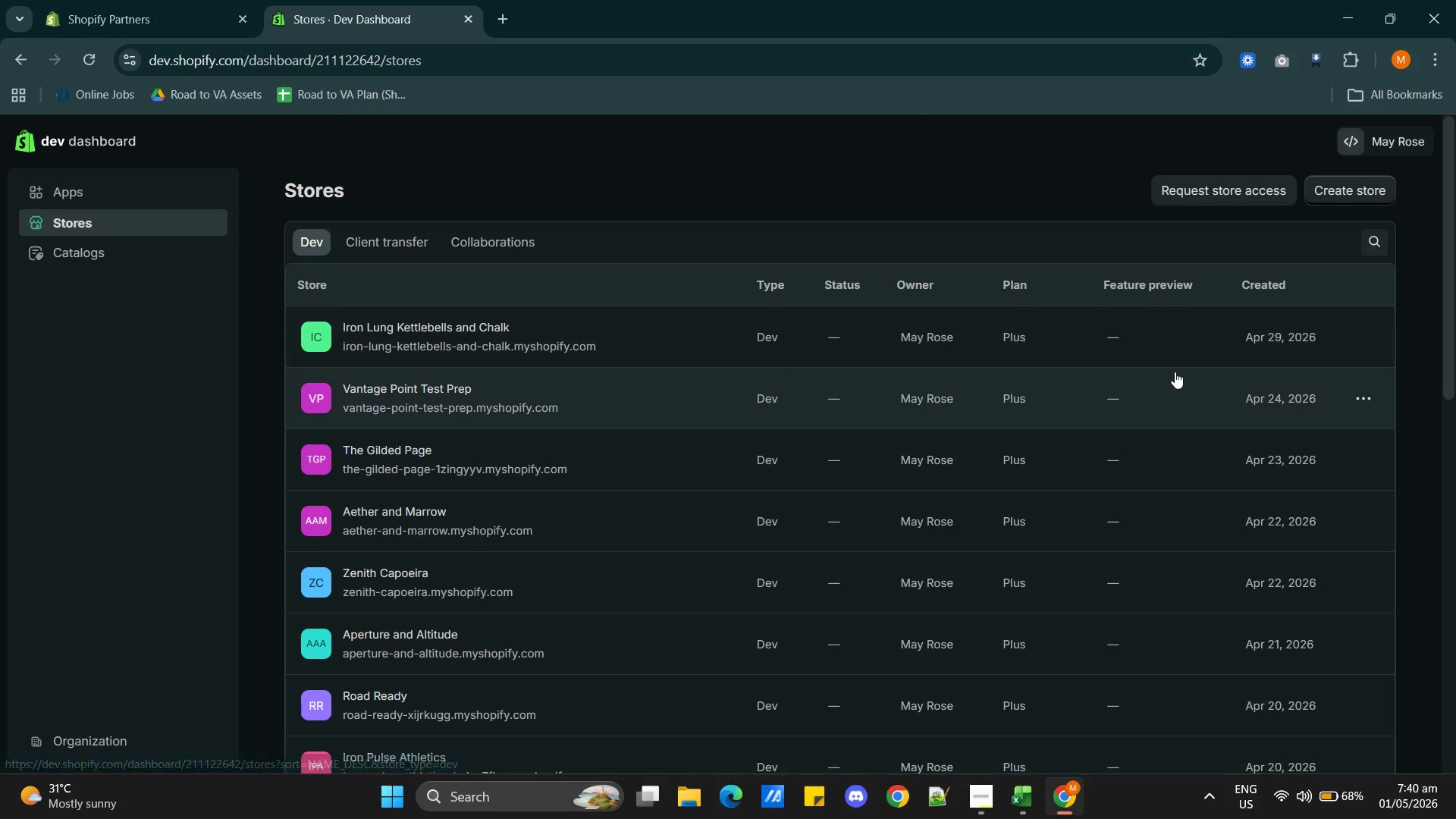 
left_click([1327, 187])
 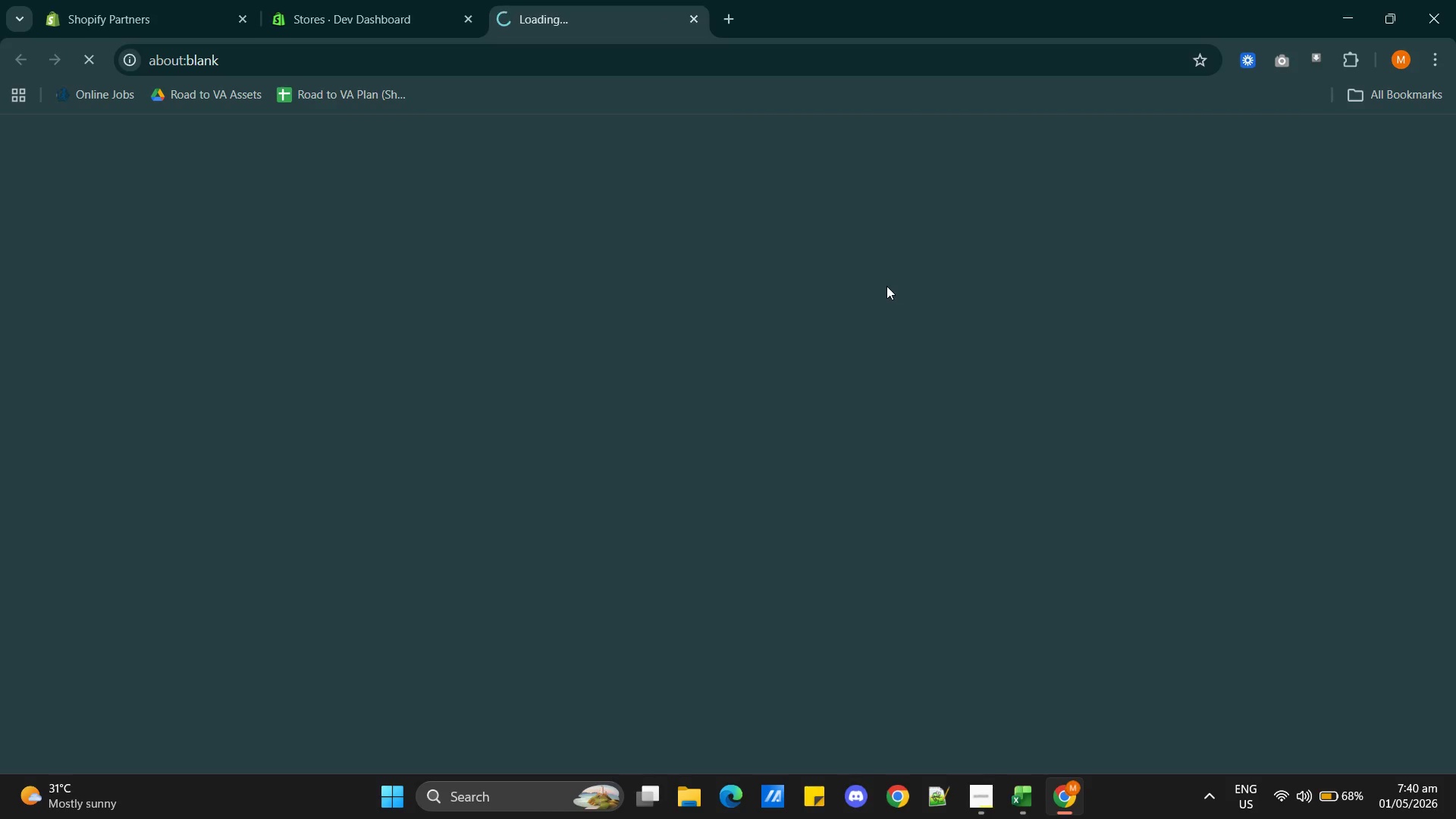 
mouse_move([860, 291])
 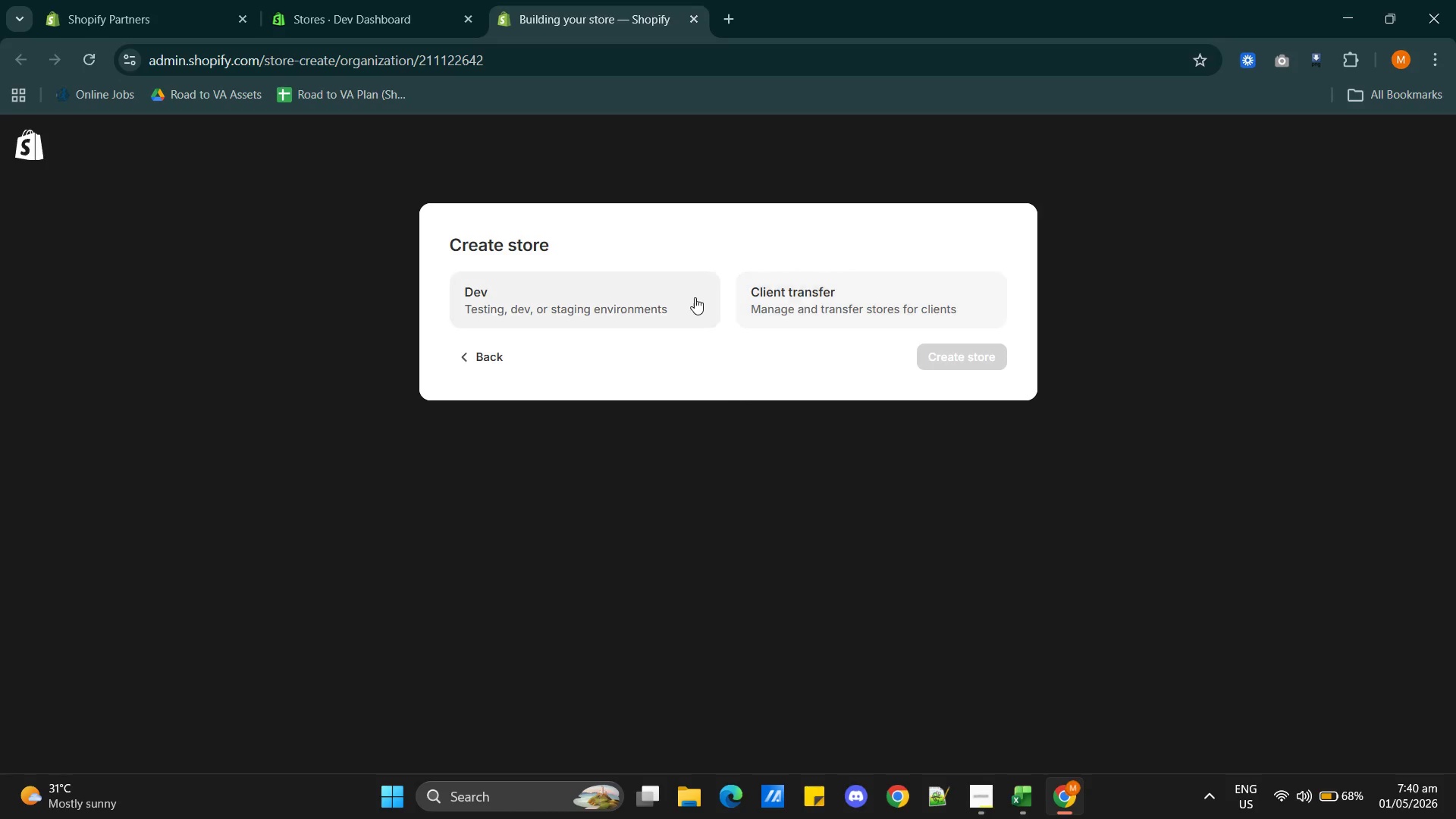 
left_click([694, 297])
 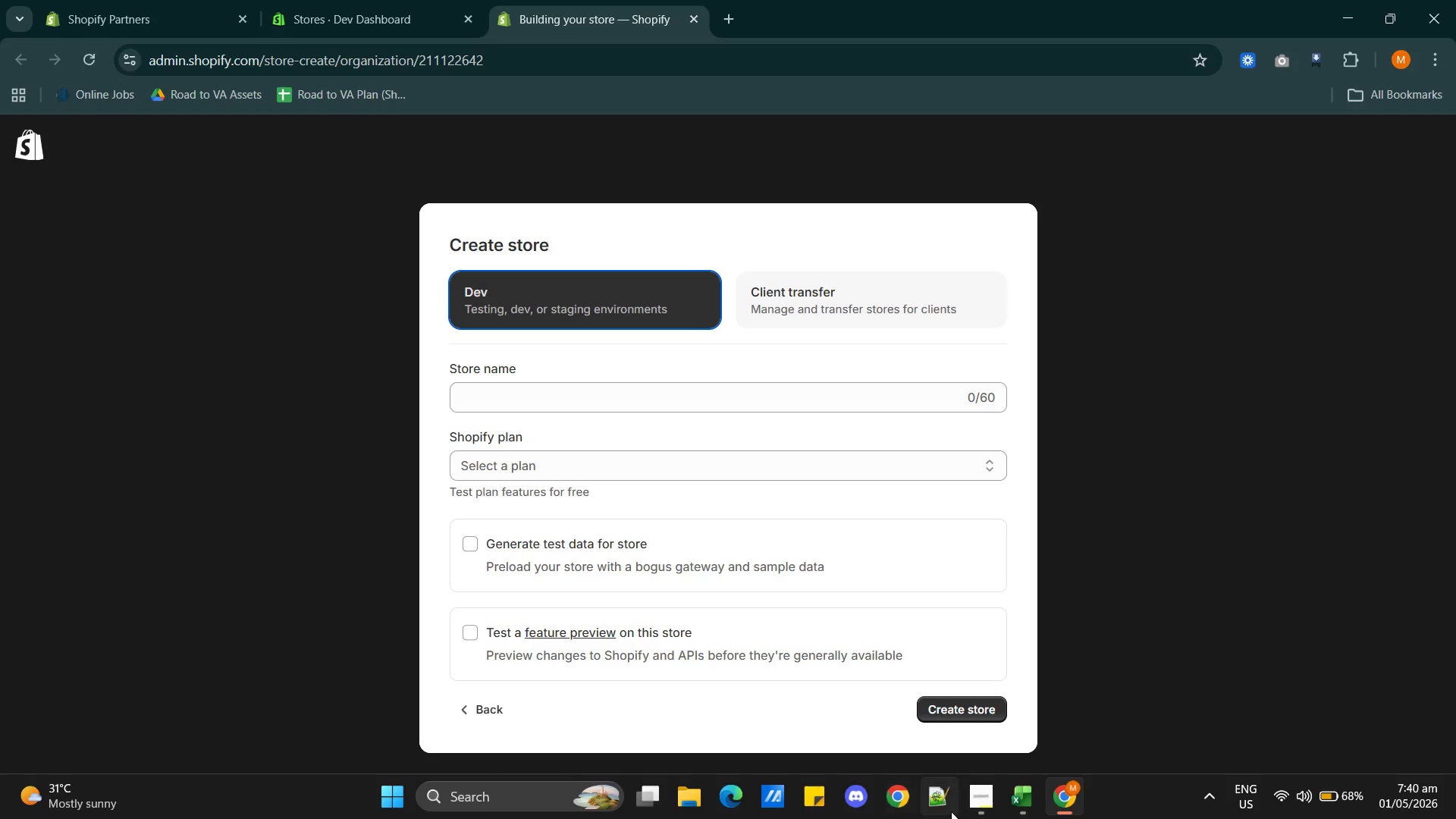 
left_click([977, 792])